 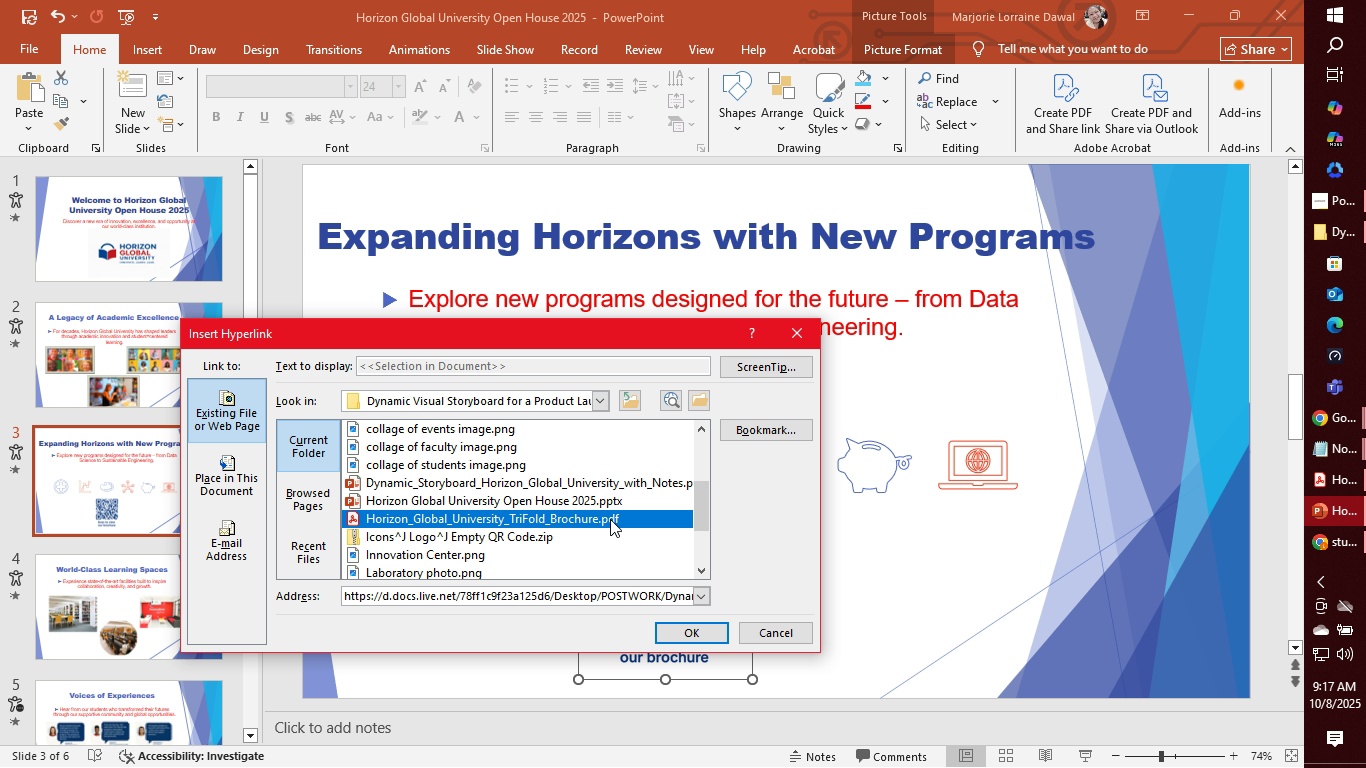 
left_click([689, 634])
 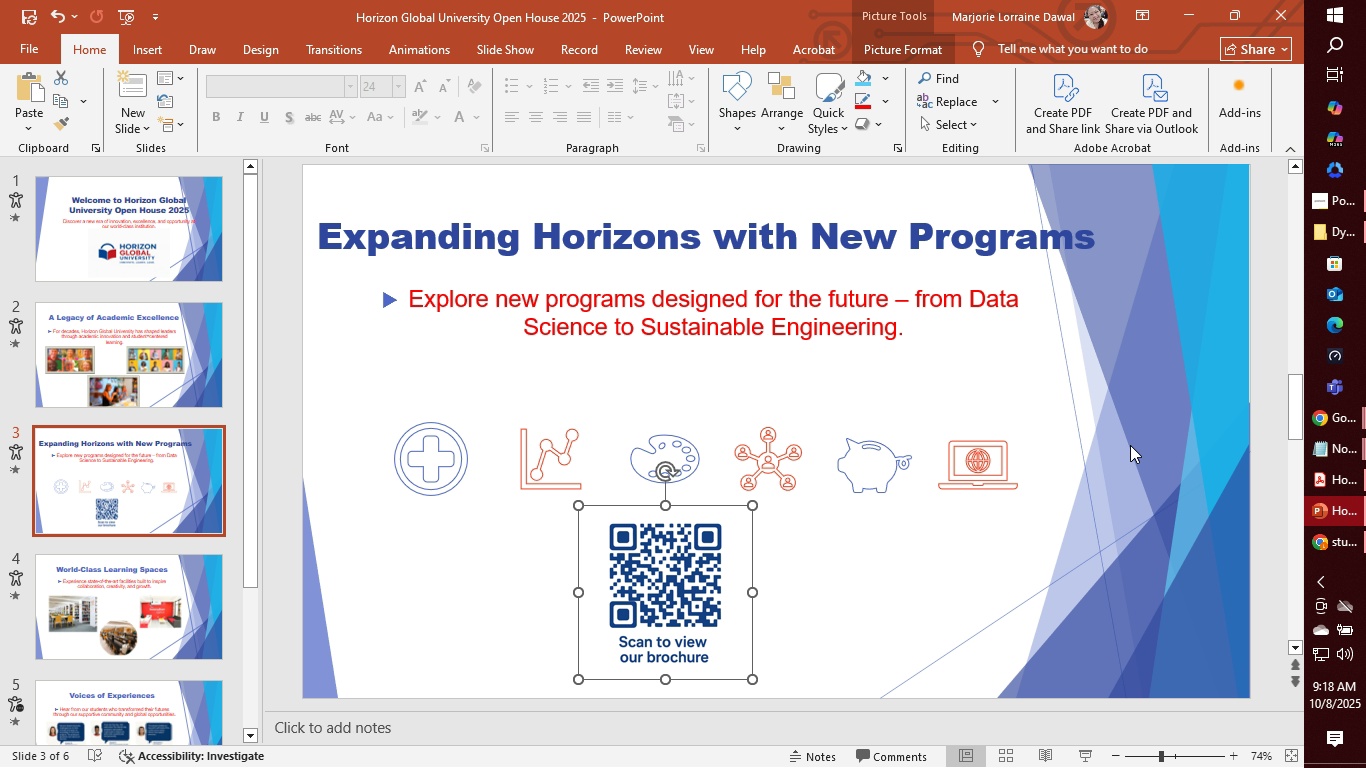 
wait(43.88)
 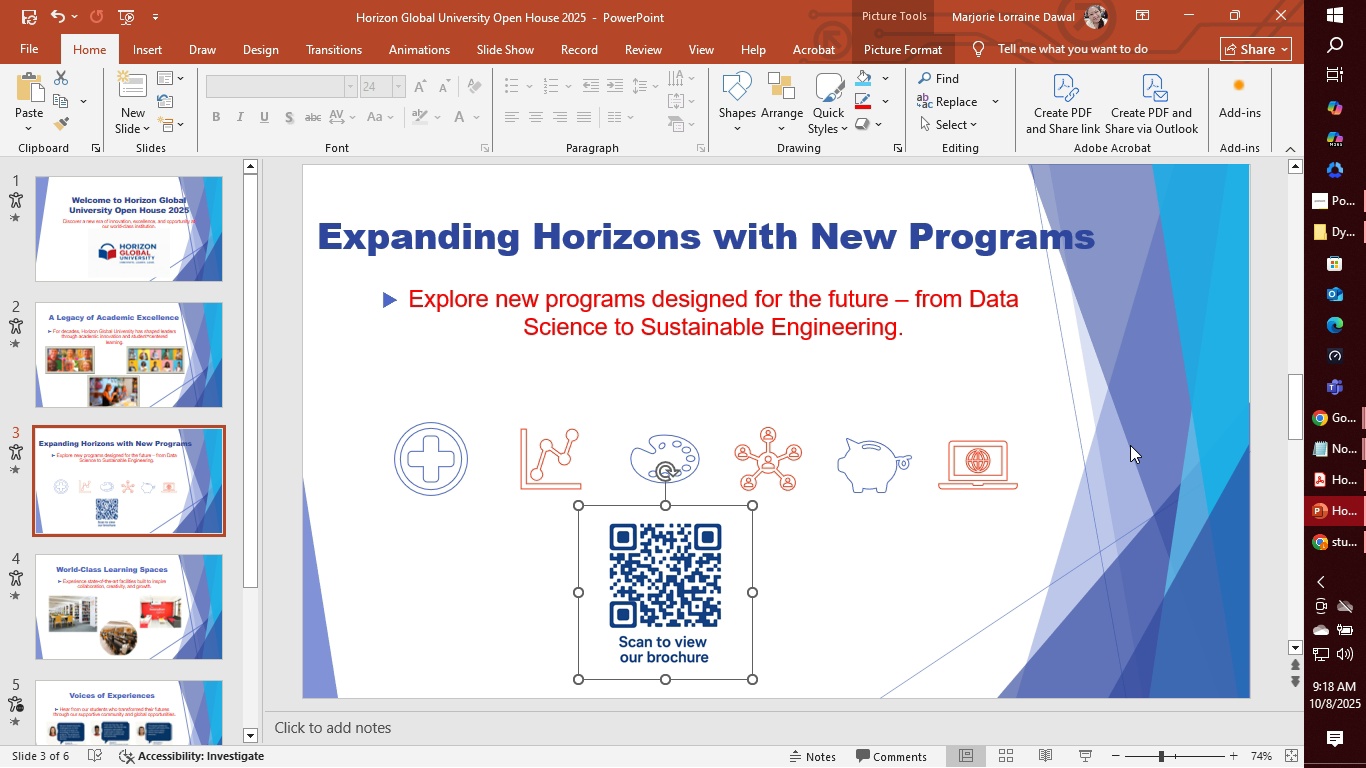 
left_click([660, 577])
 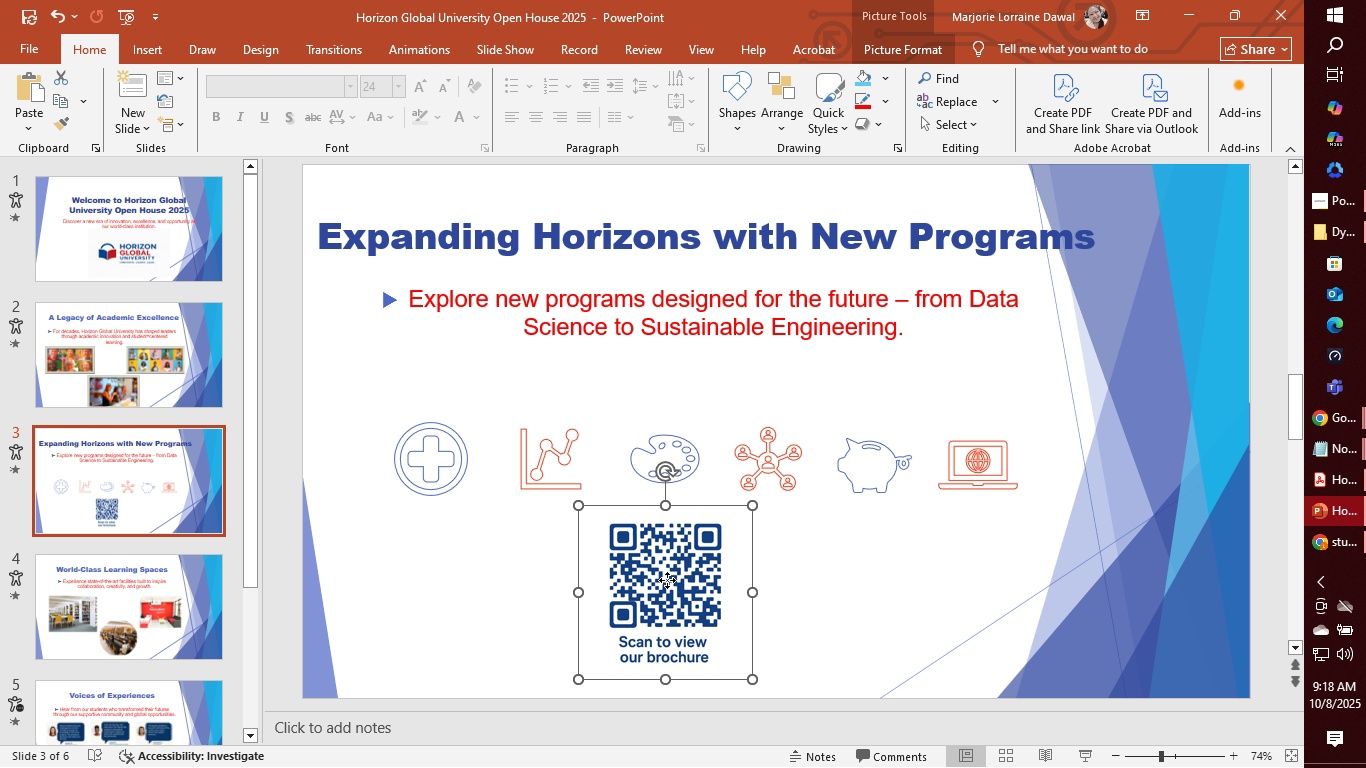 
left_click([667, 580])
 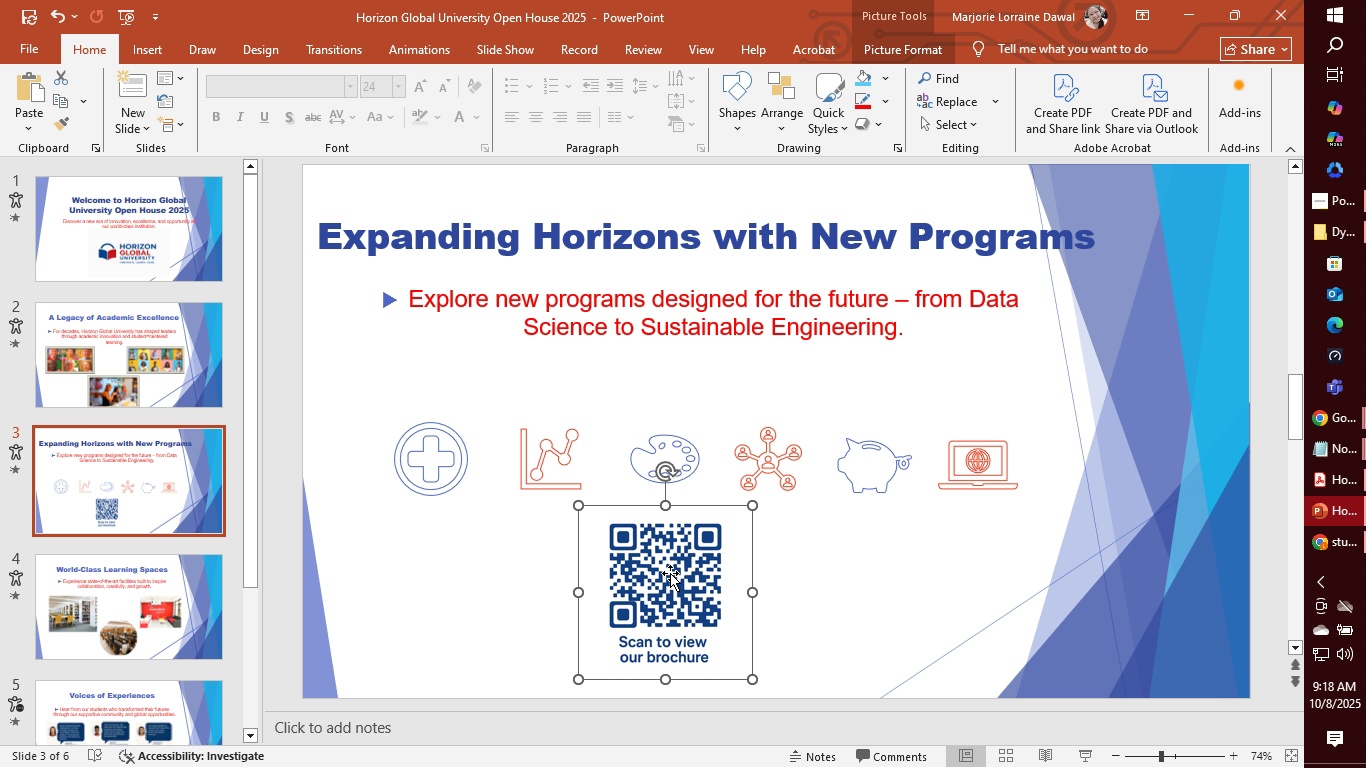 
right_click([670, 568])
 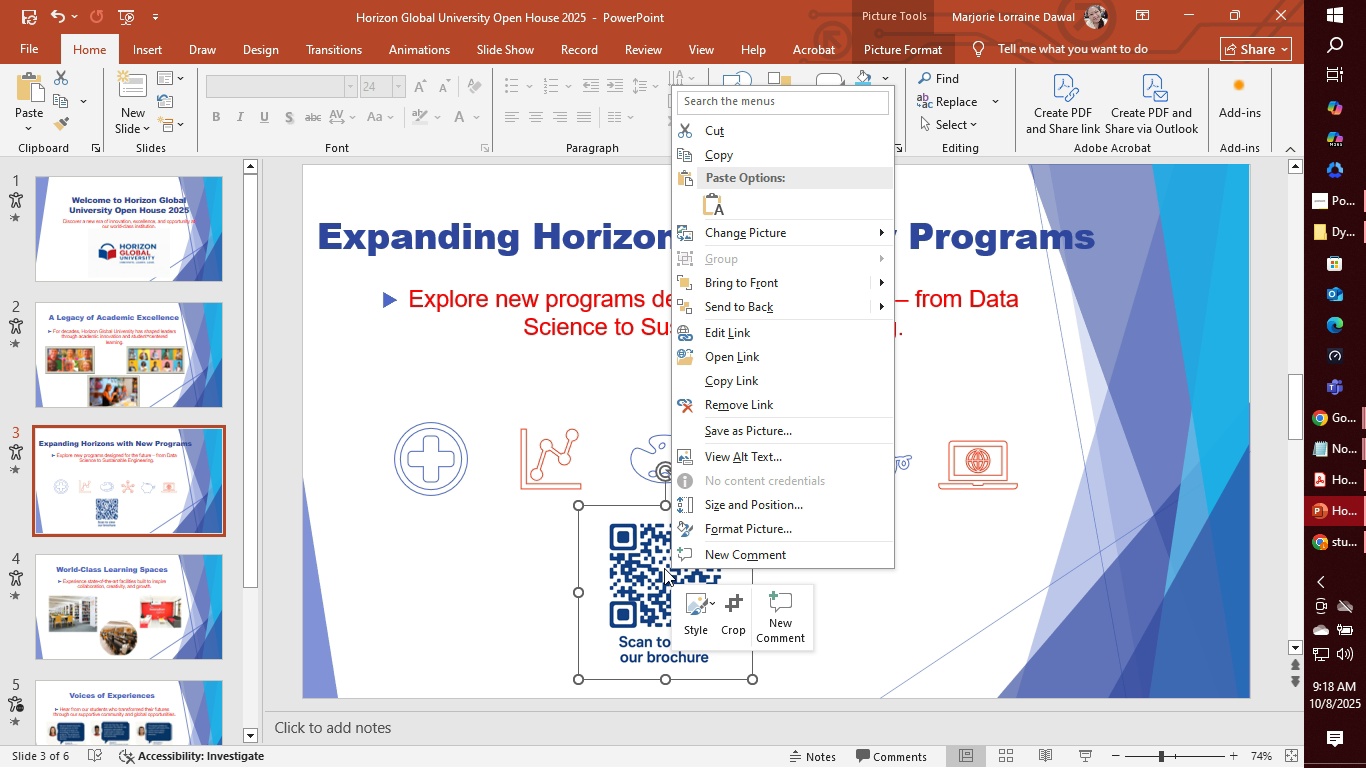 
wait(7.81)
 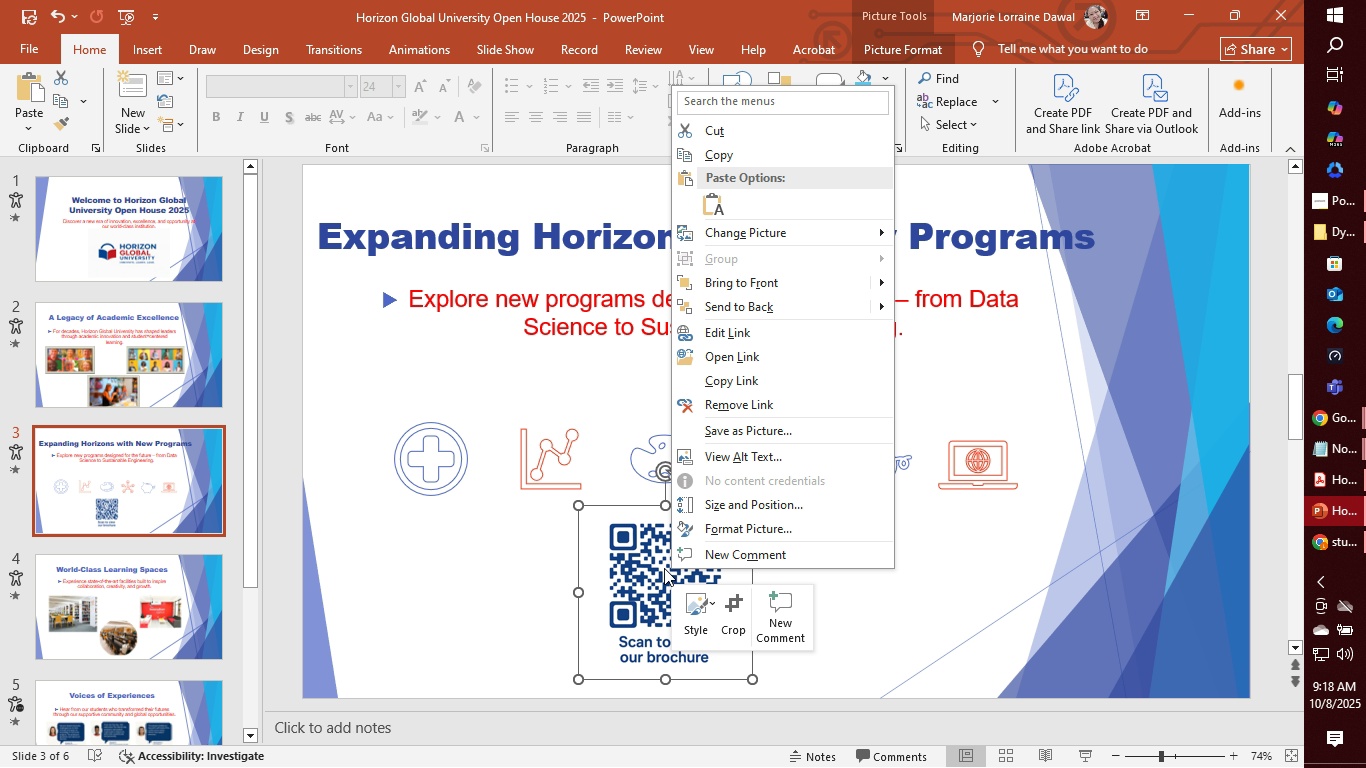 
left_click([780, 335])
 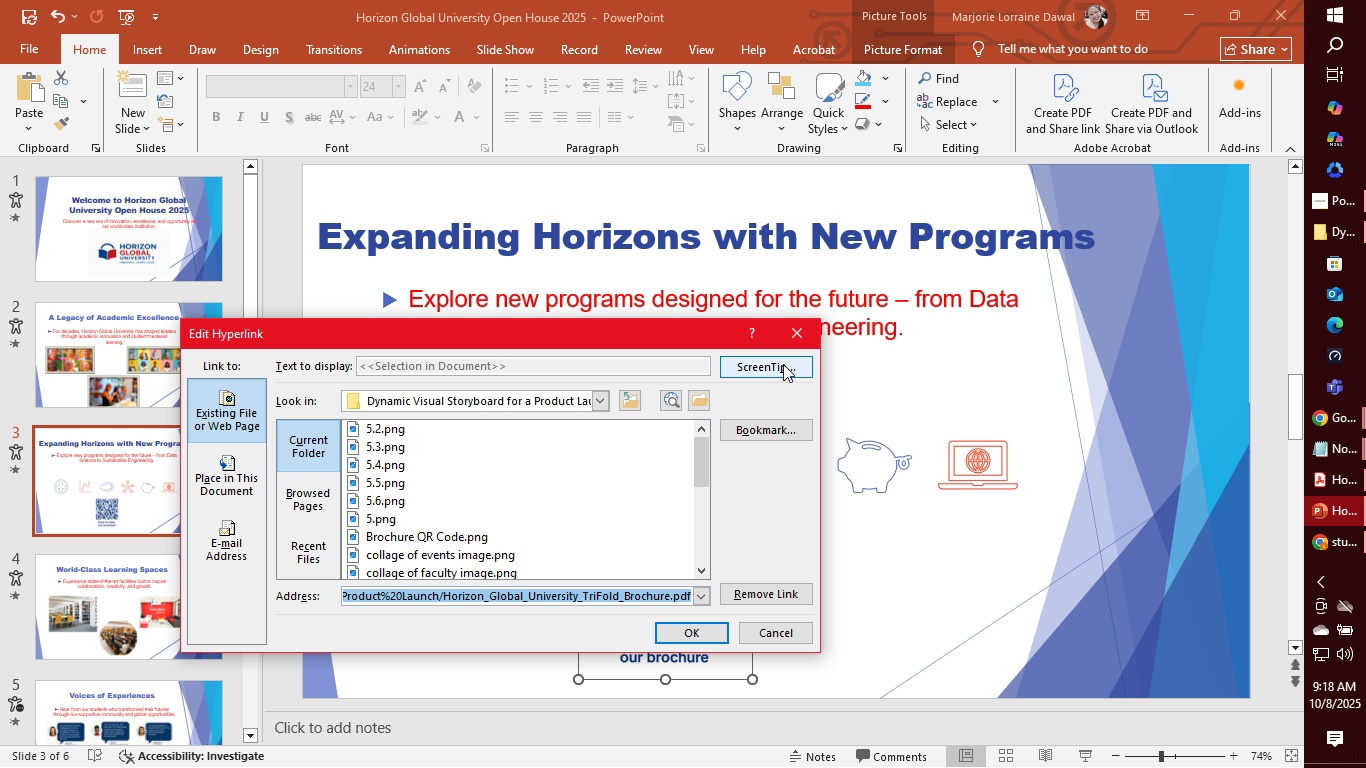 
wait(7.08)
 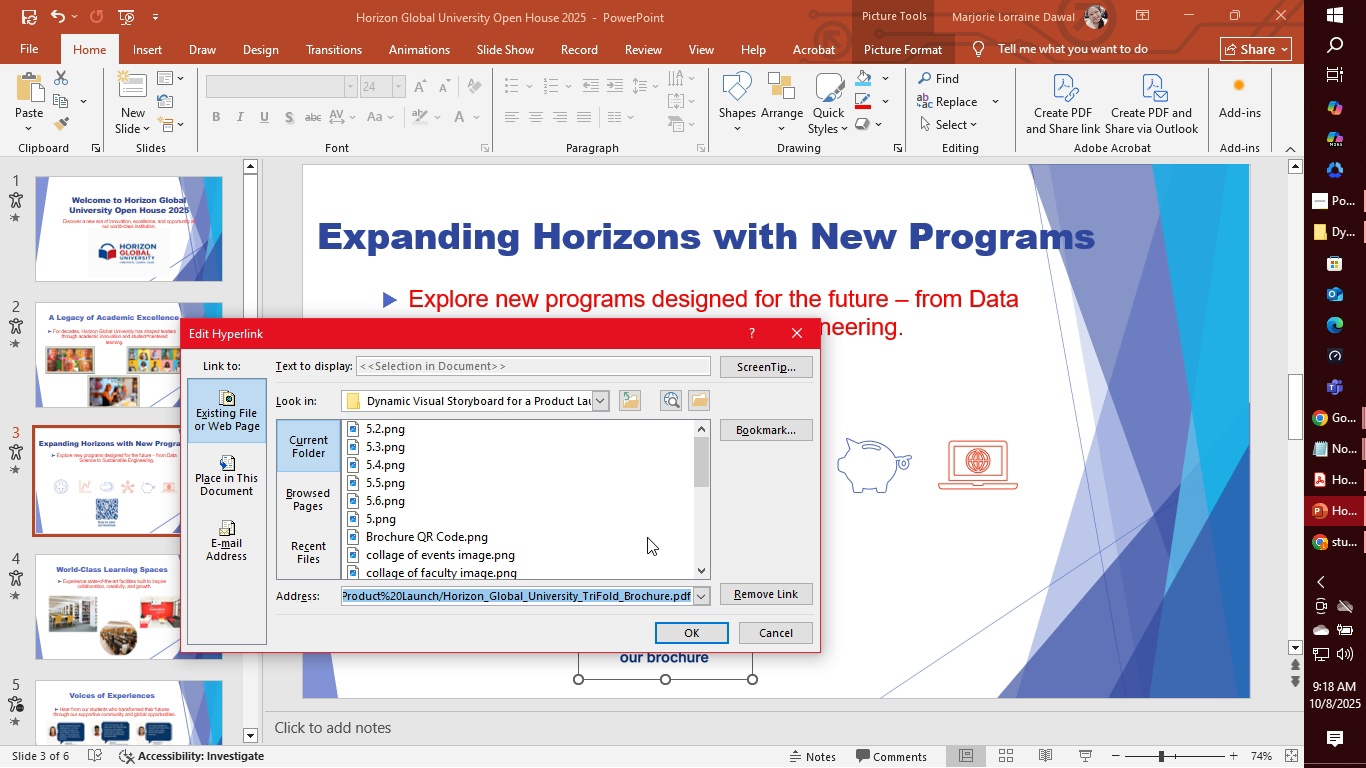 
left_click([783, 364])
 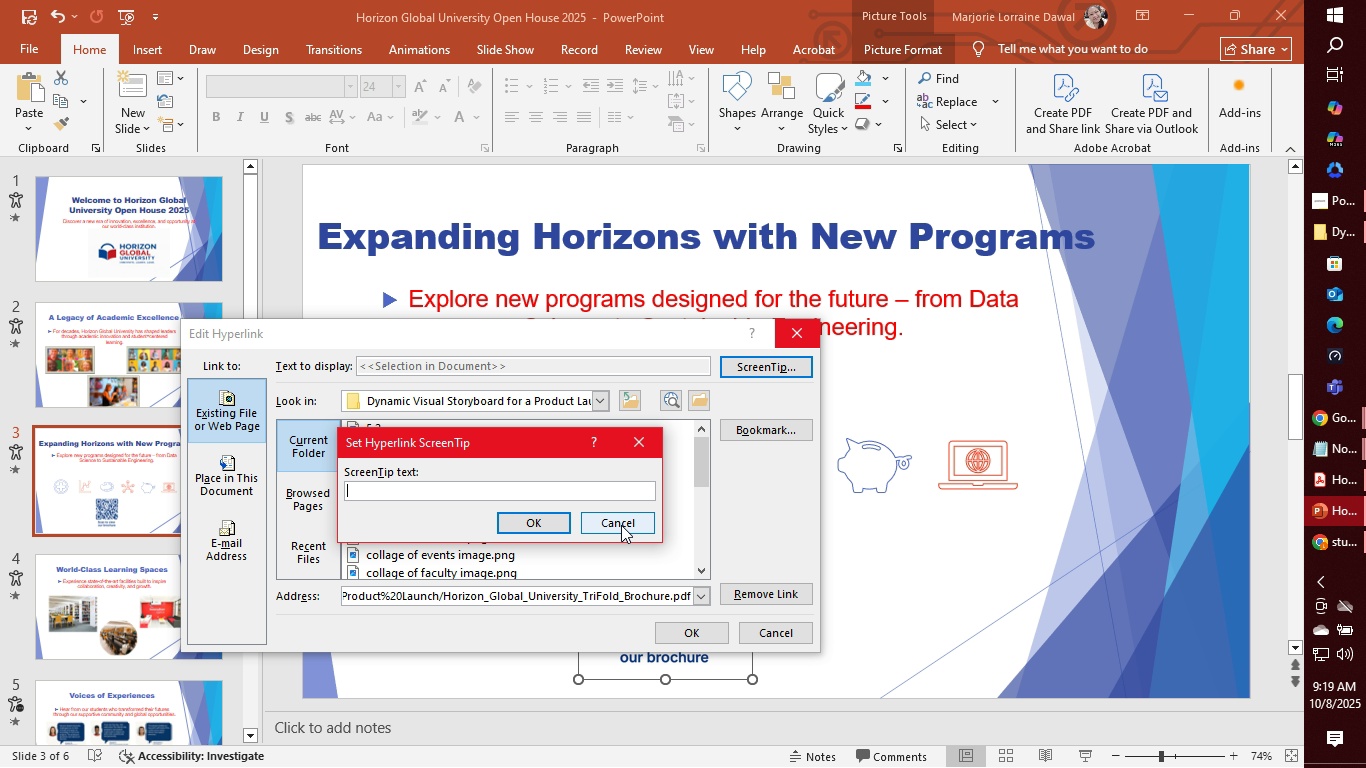 
wait(15.78)
 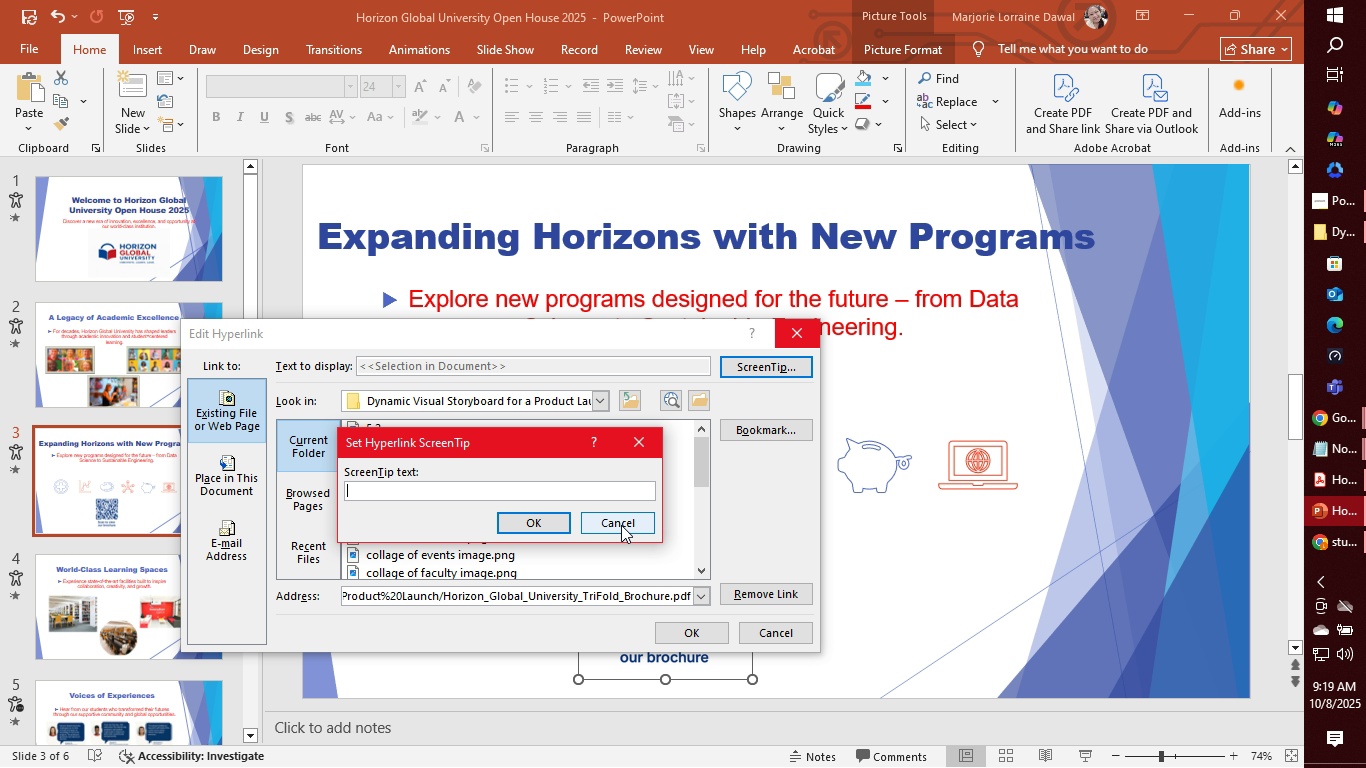 
left_click([622, 518])
 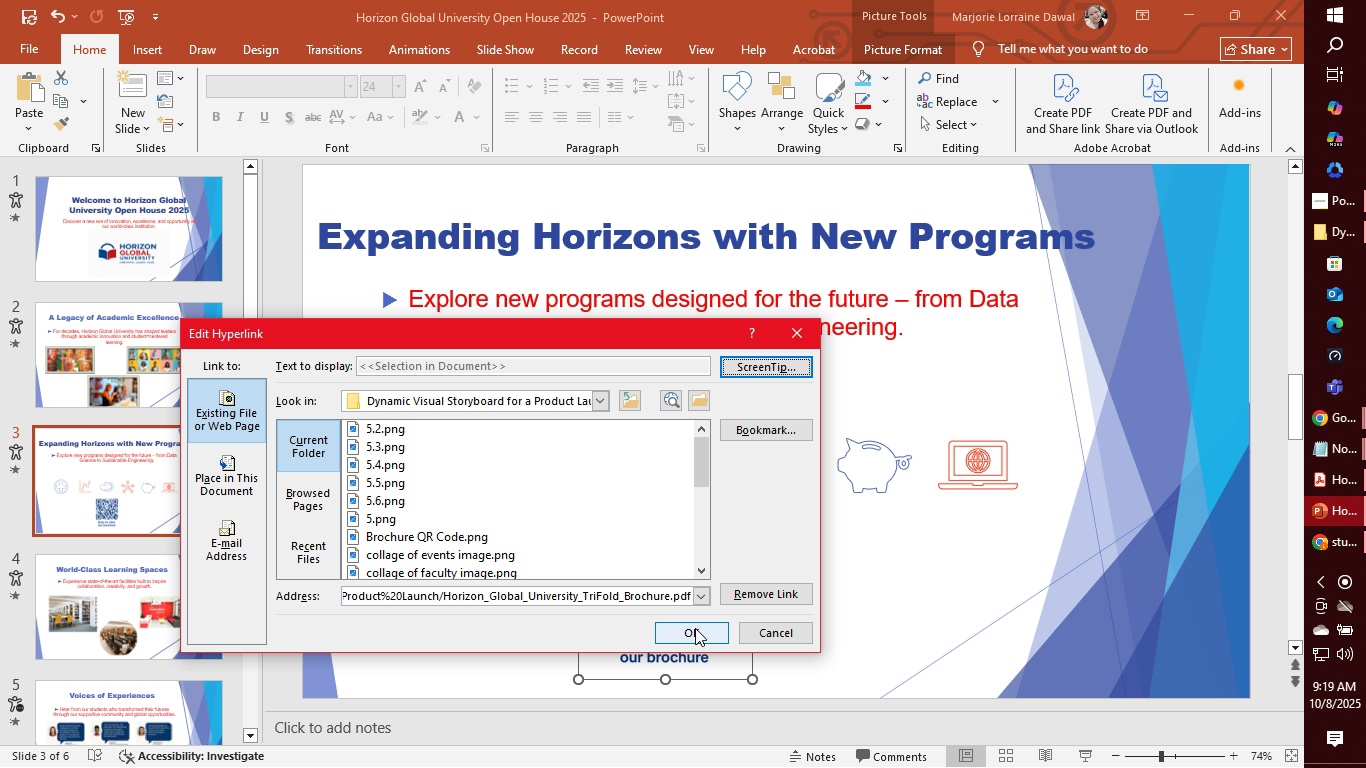 
left_click([695, 628])